 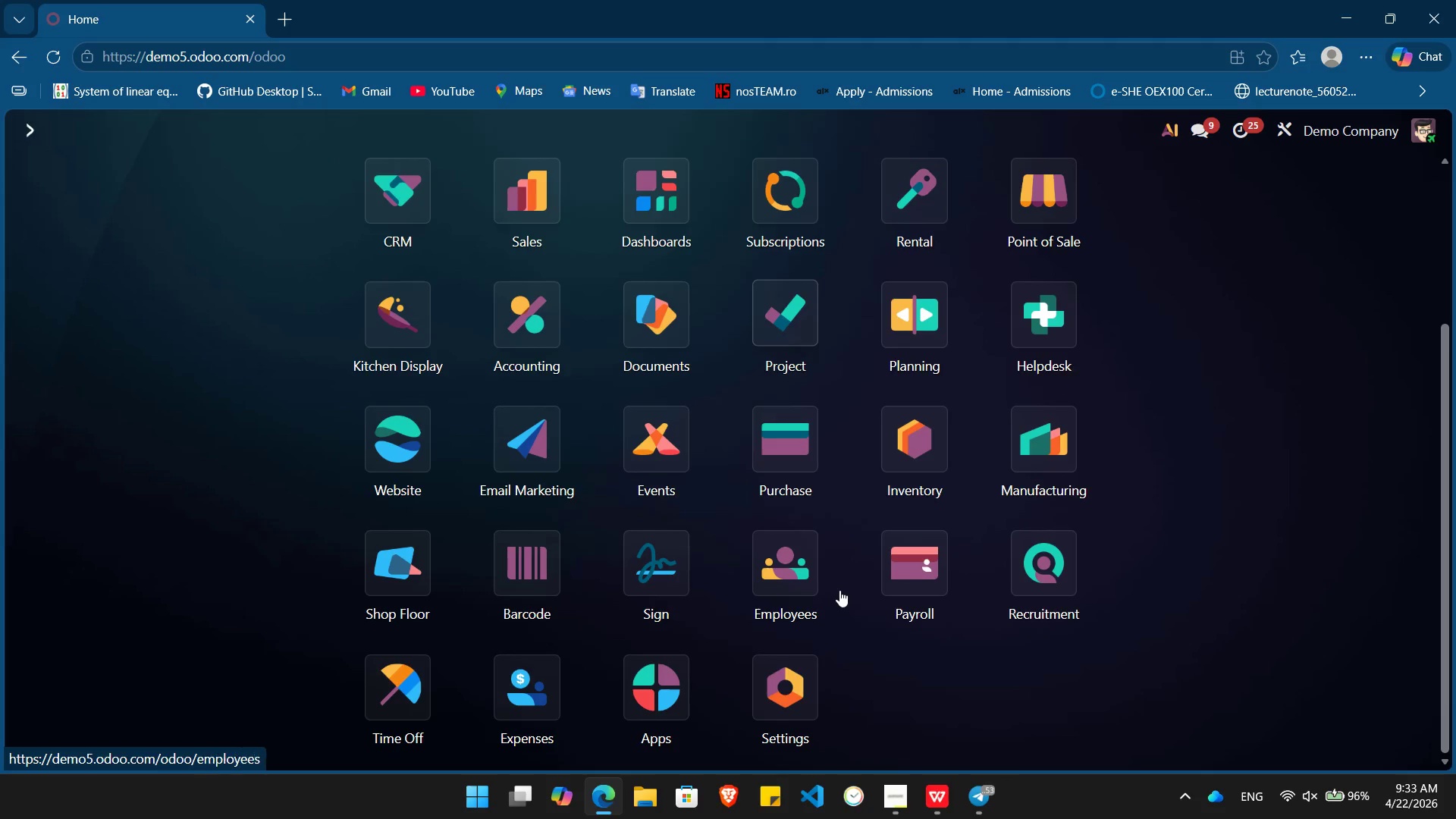 
scroll: coordinate [839, 590], scroll_direction: down, amount: 3.0
 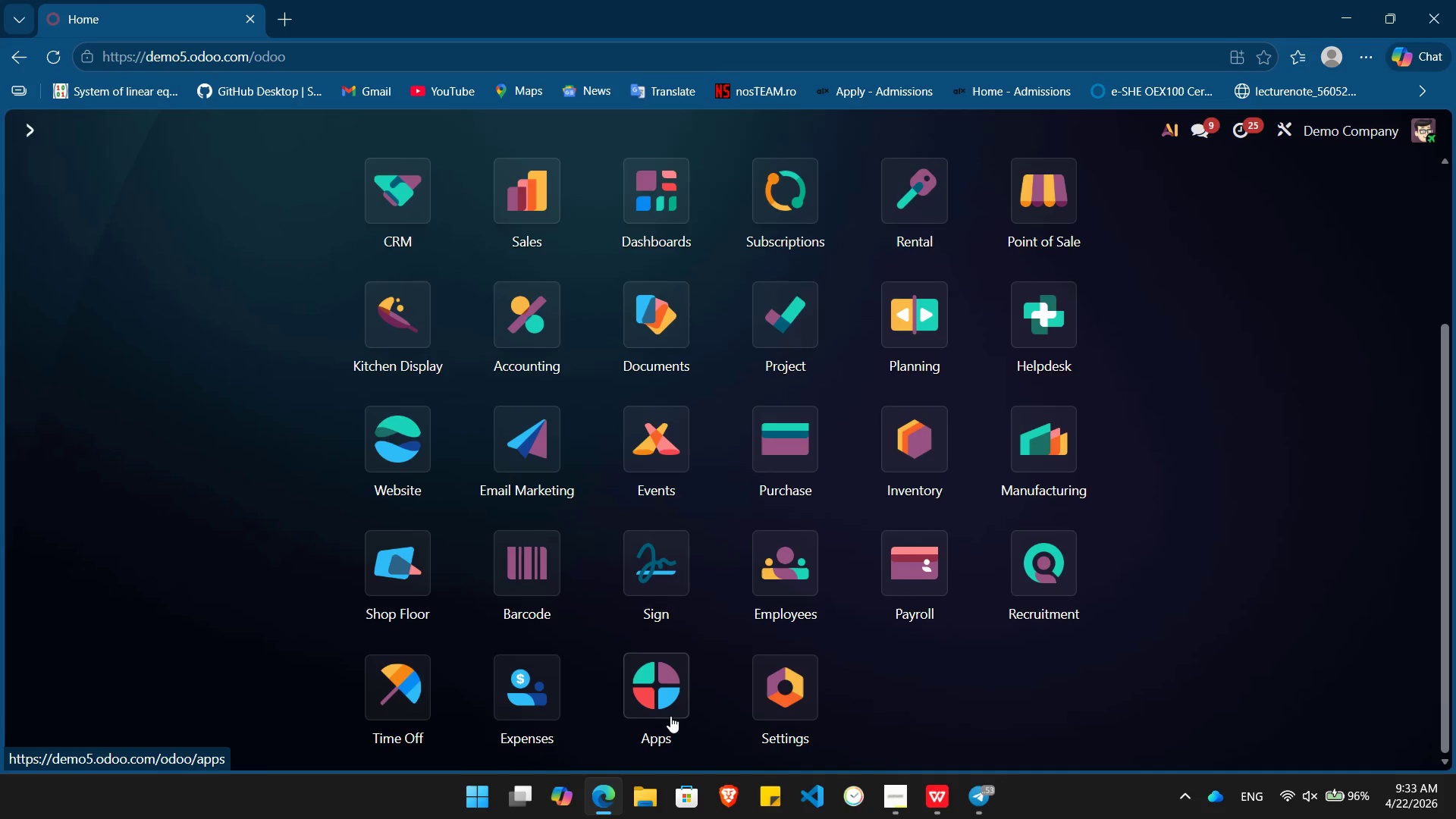 
left_click([670, 716])
 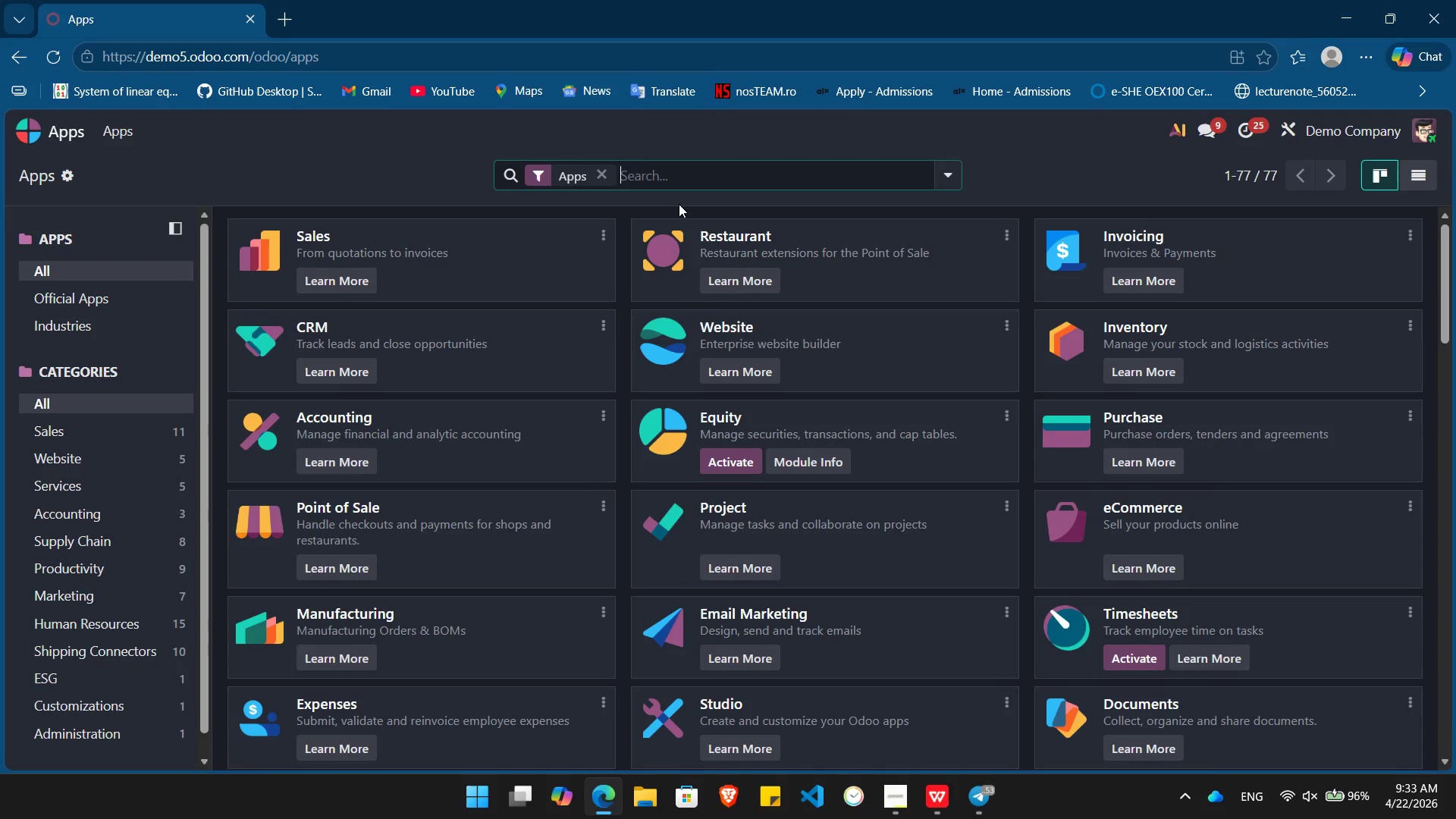 
type(marketing)
 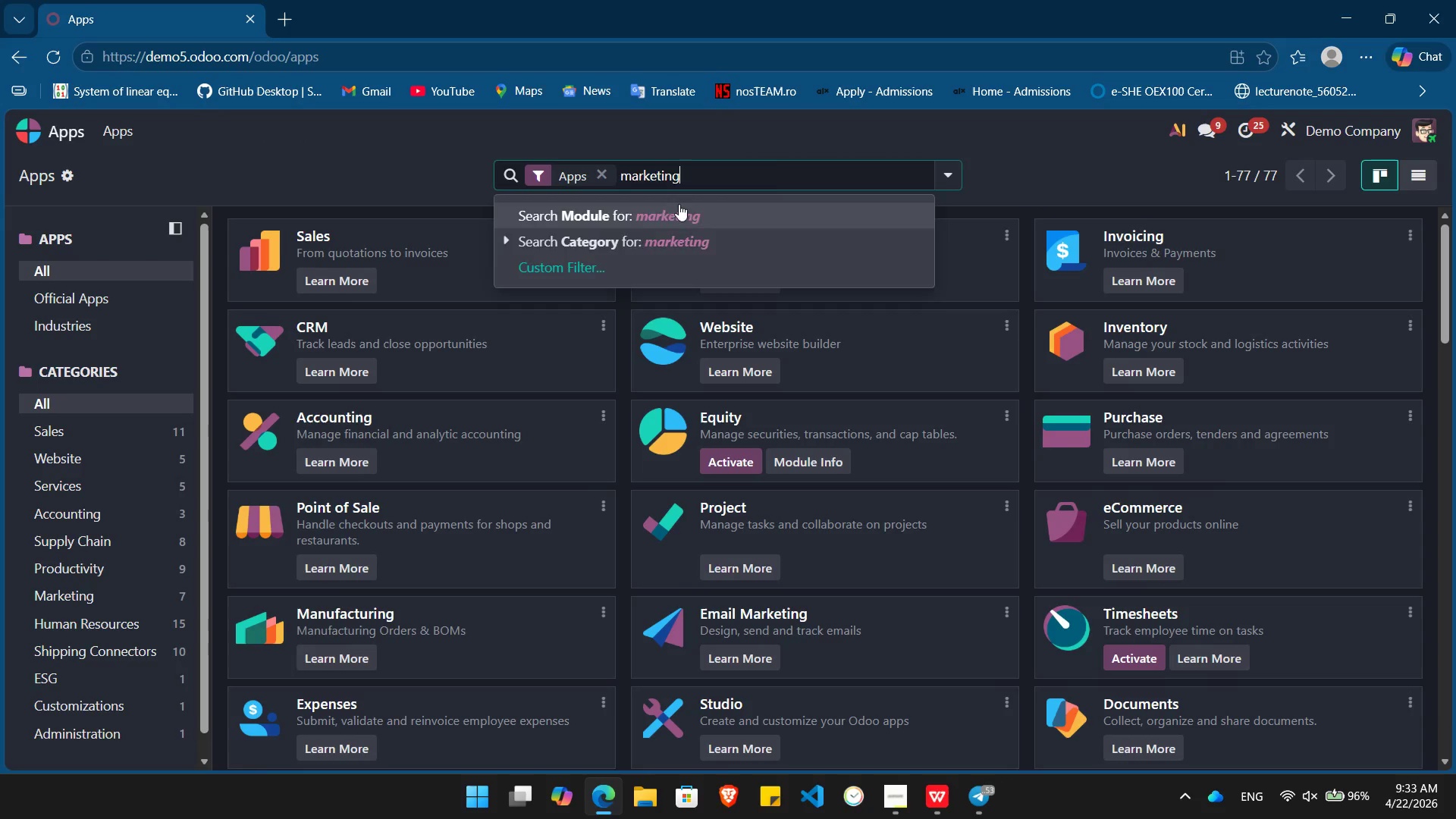 
key(Enter)
 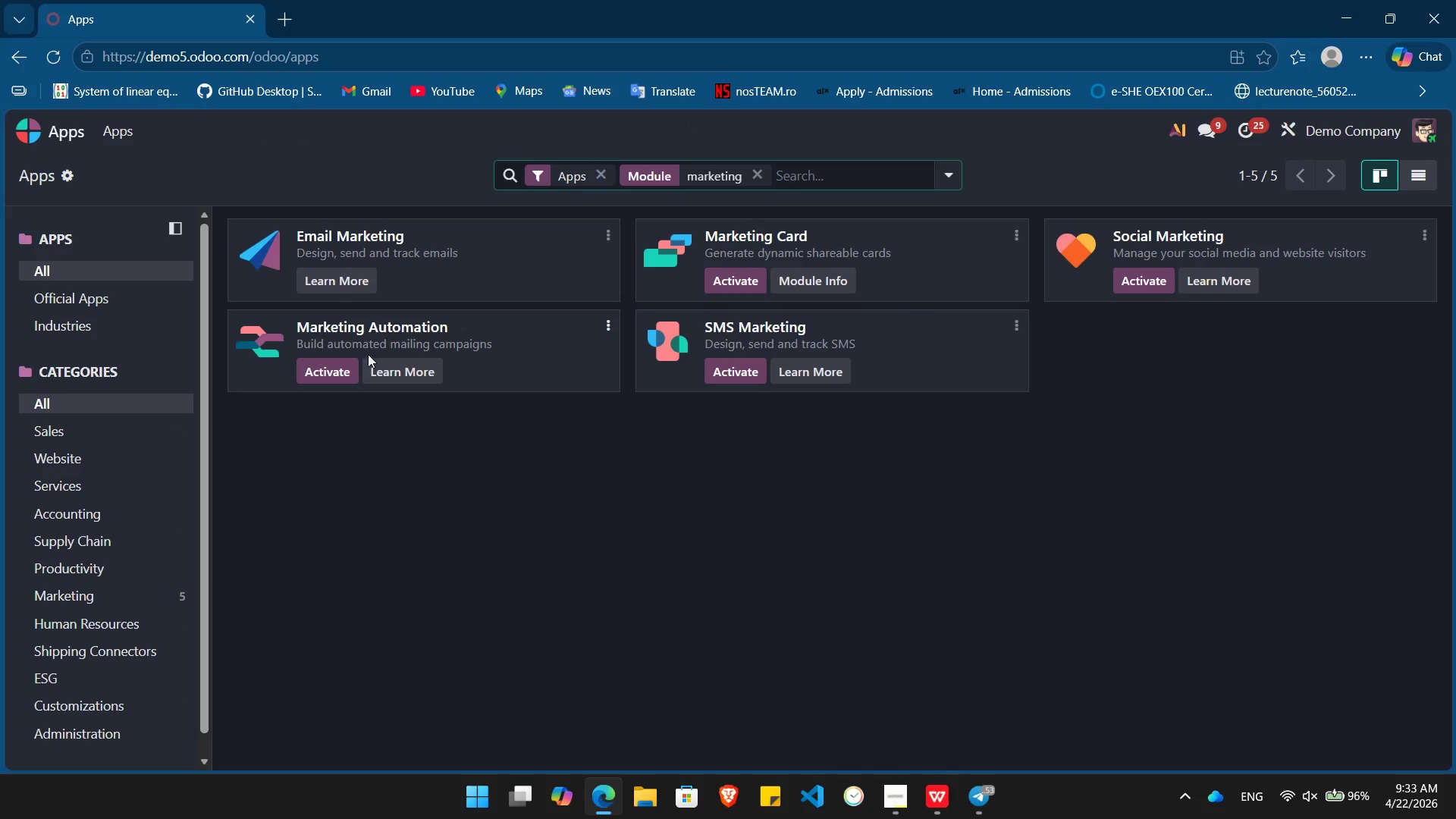 
left_click([344, 369])
 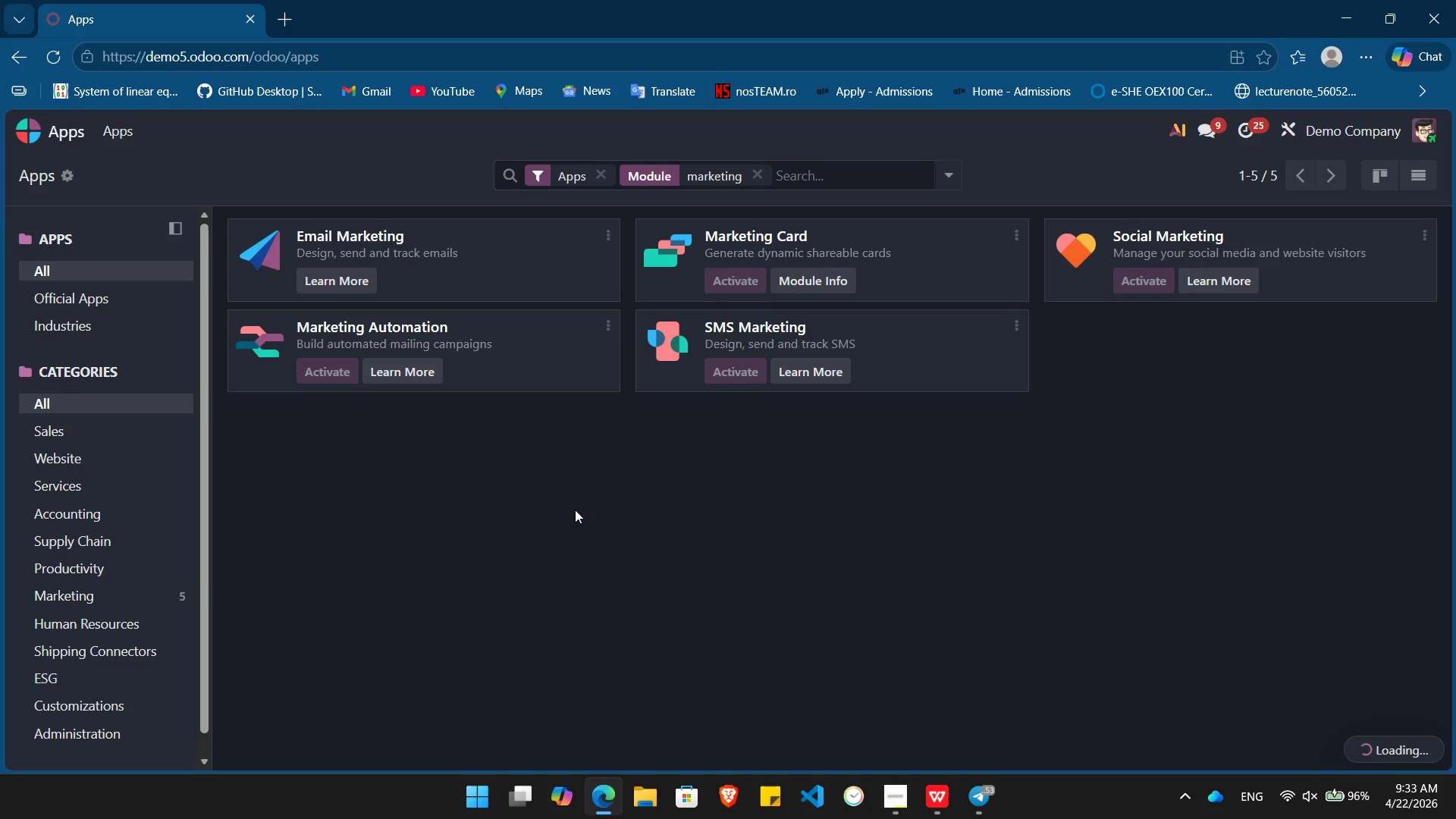 
wait(11.0)
 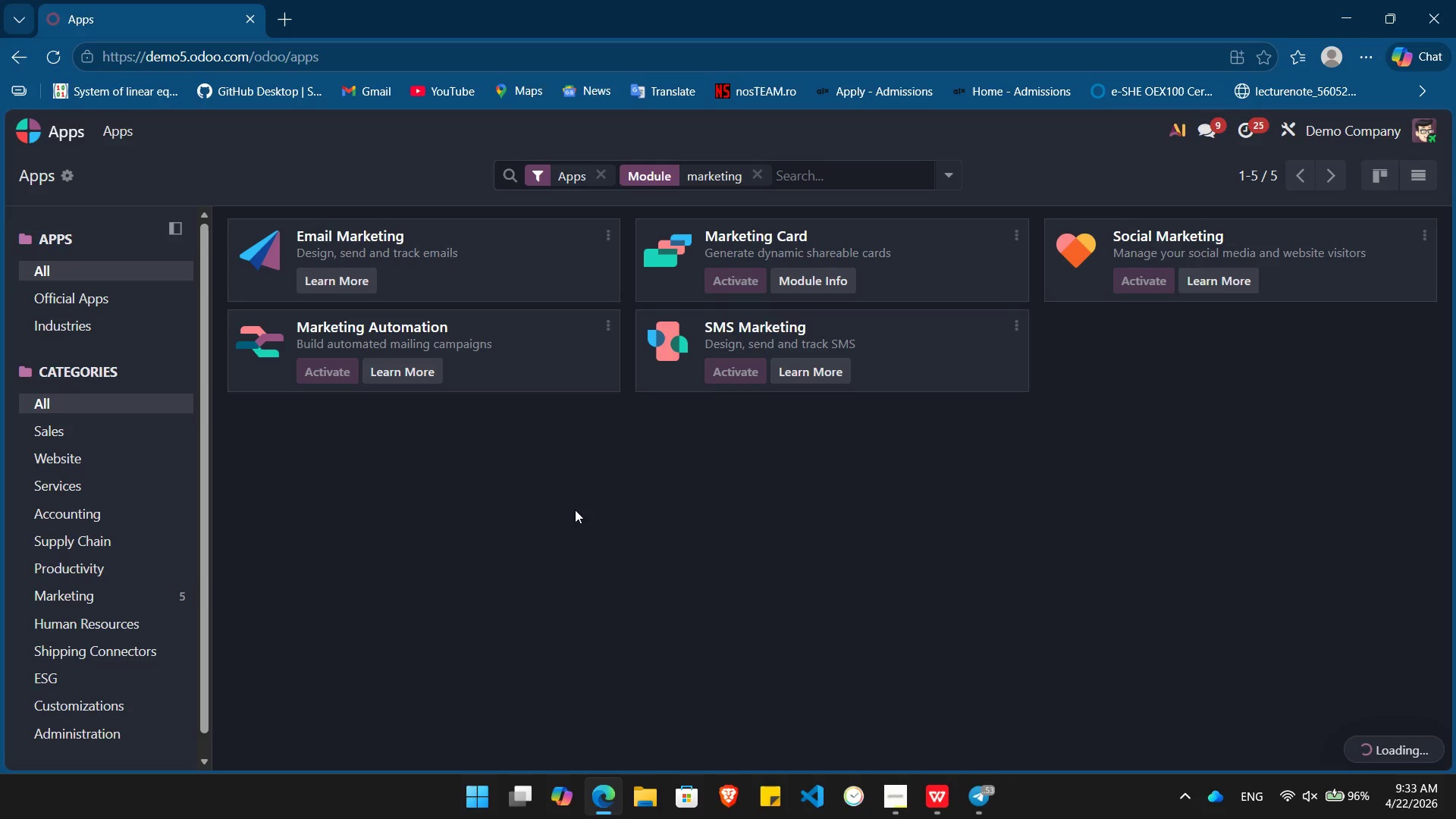 
left_click([526, 510])
 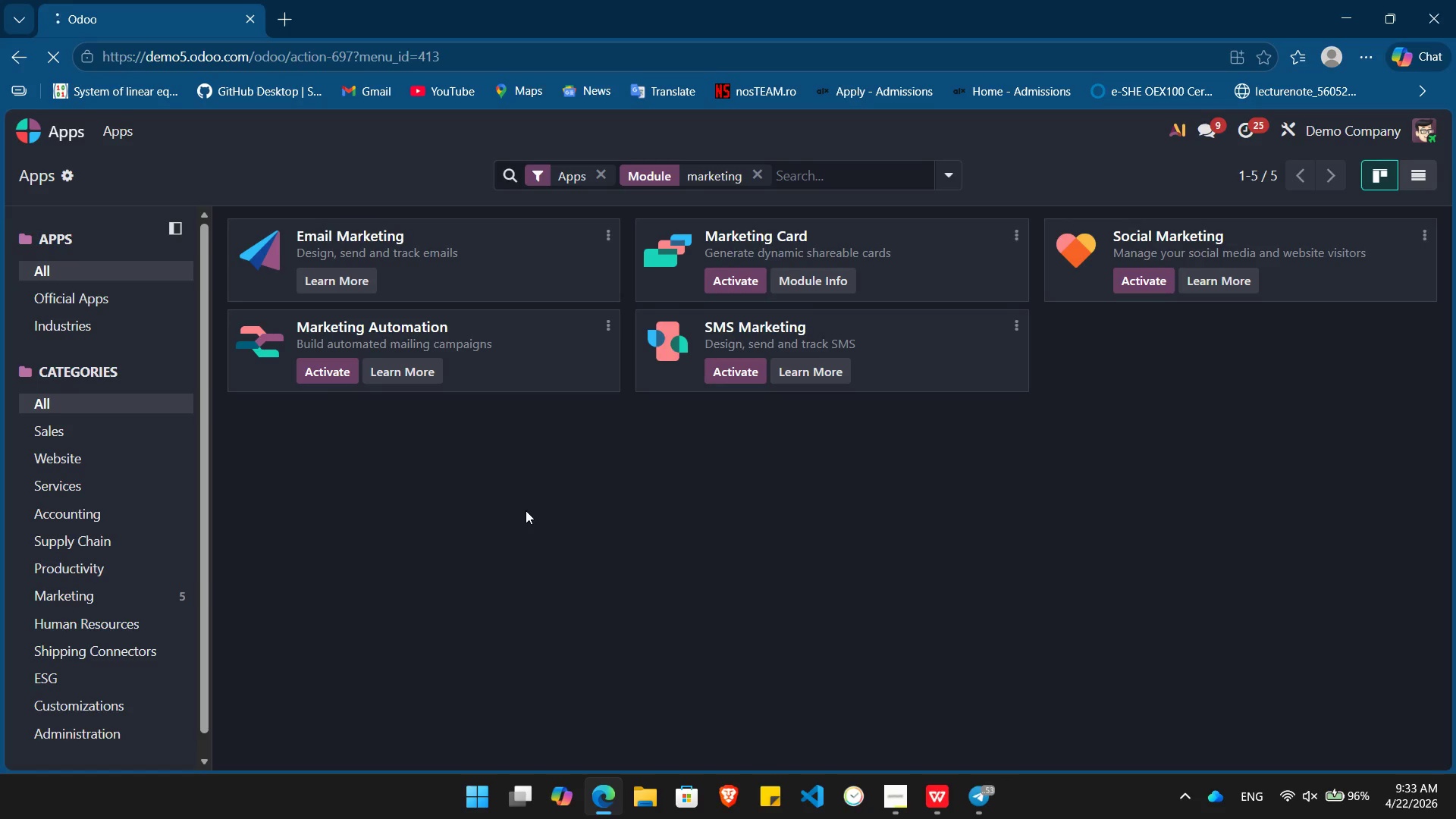 
left_click_drag(start_coordinate=[526, 510], to_coordinate=[586, 550])
 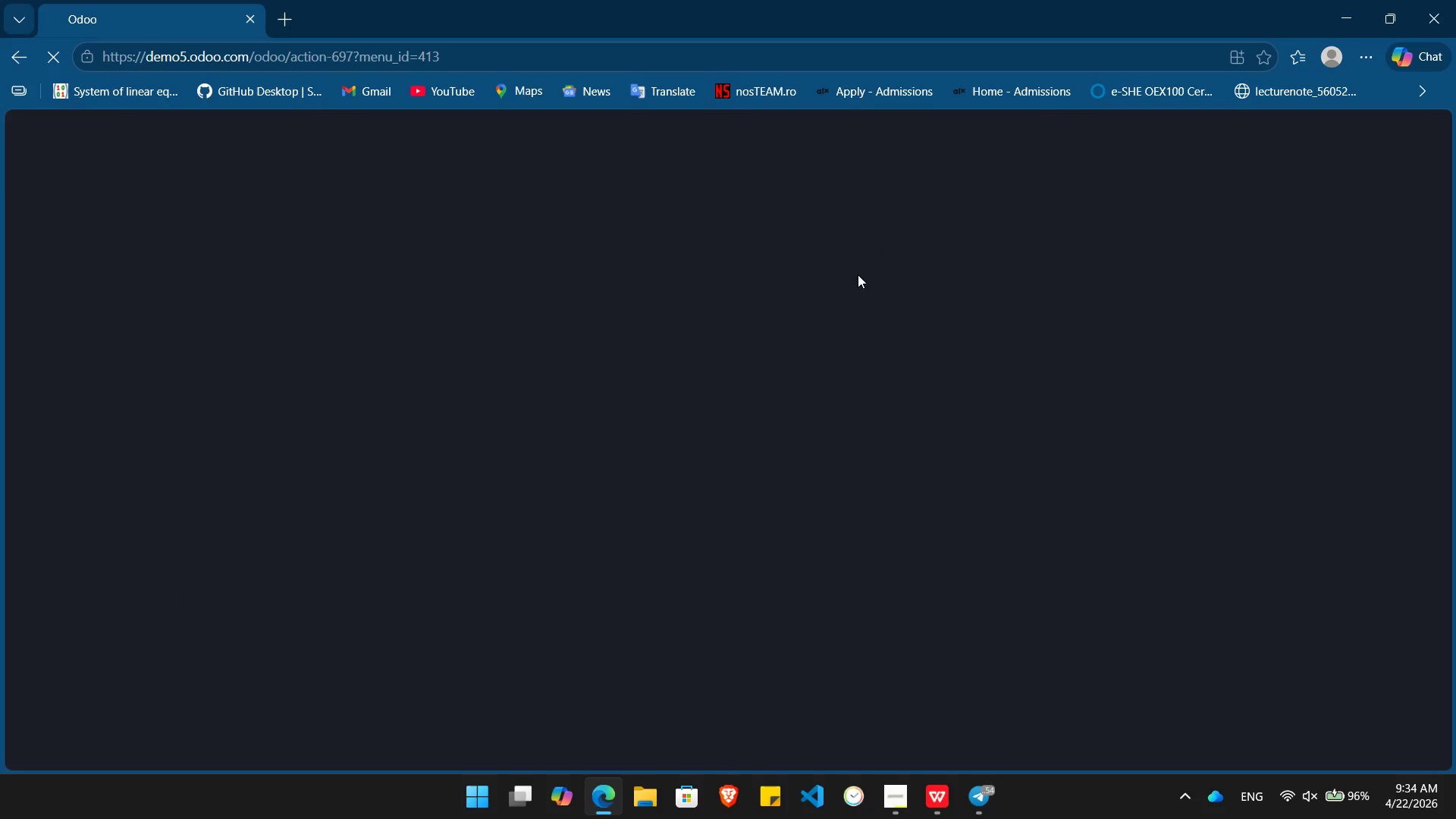 
wait(13.64)
 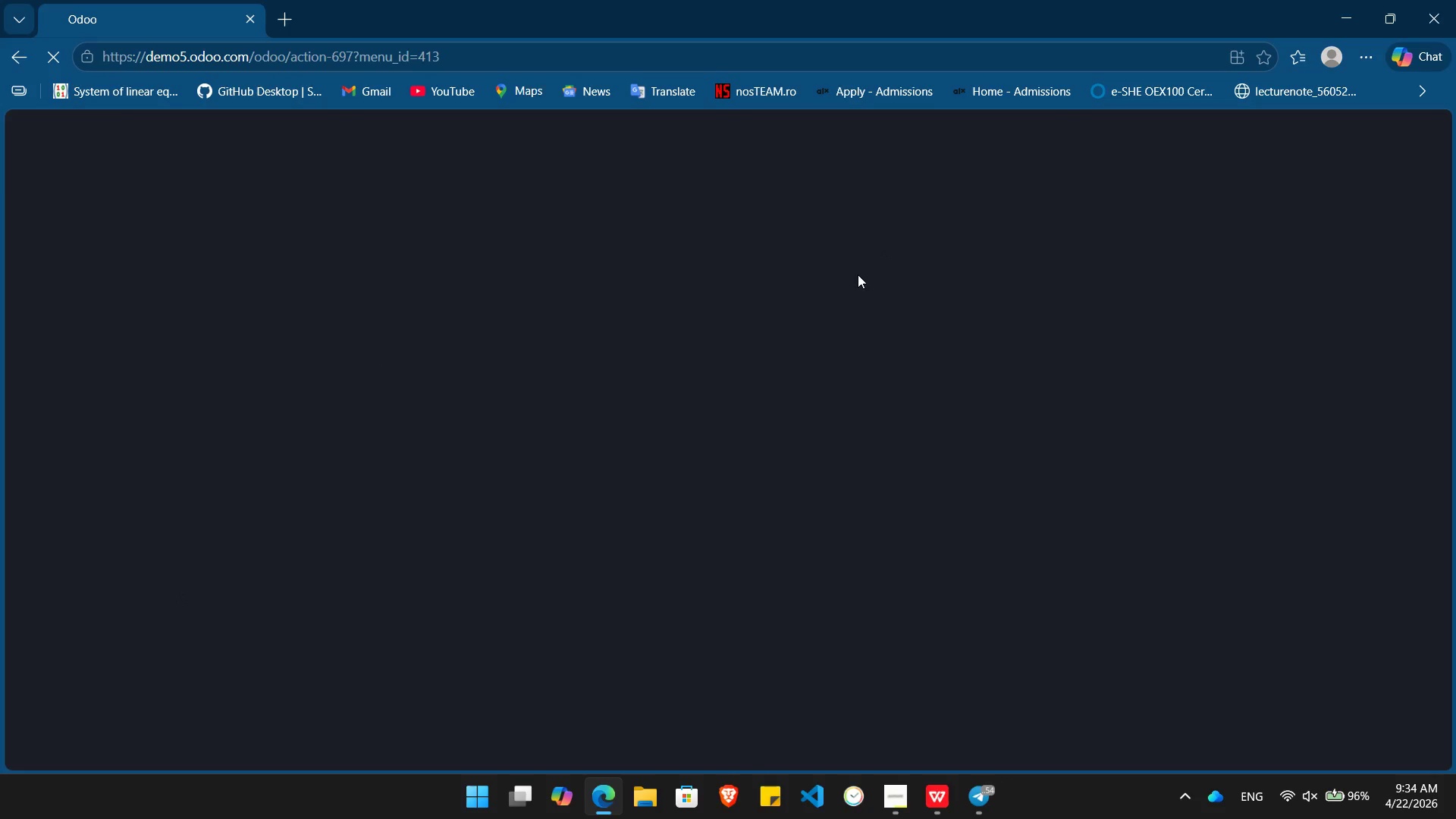 
key(Alt+Tab)